 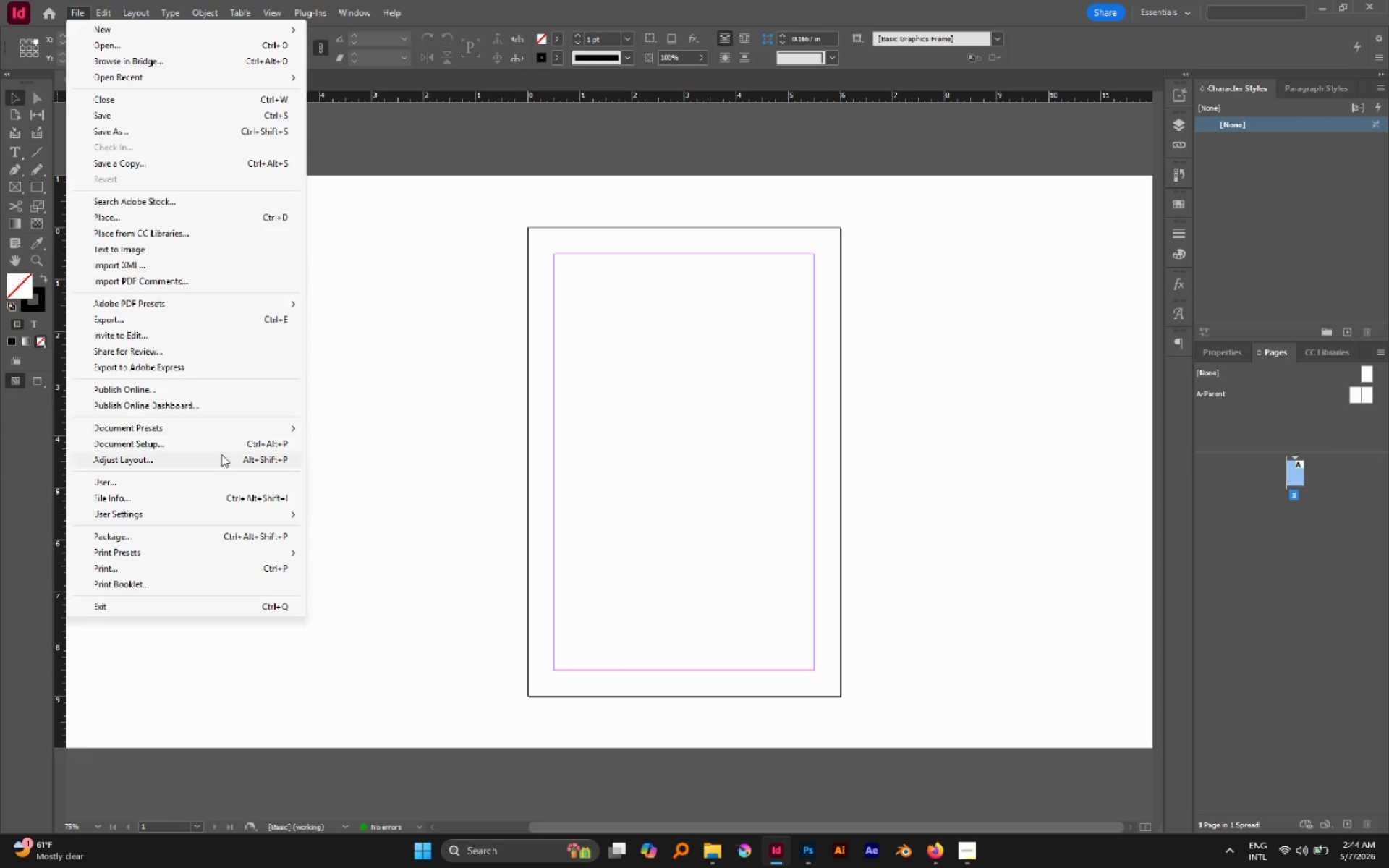 
left_click([163, 439])
 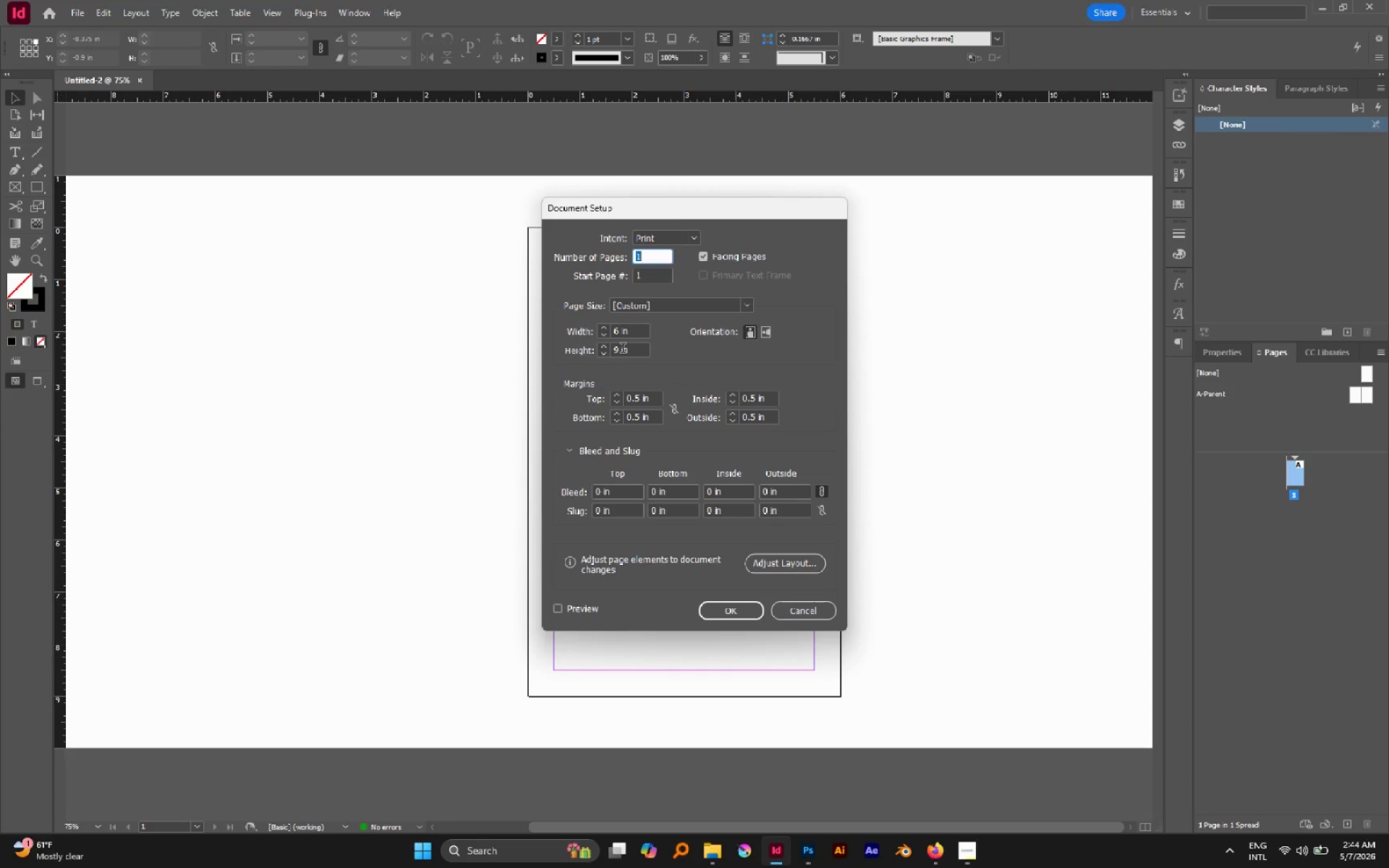 
wait(11.28)
 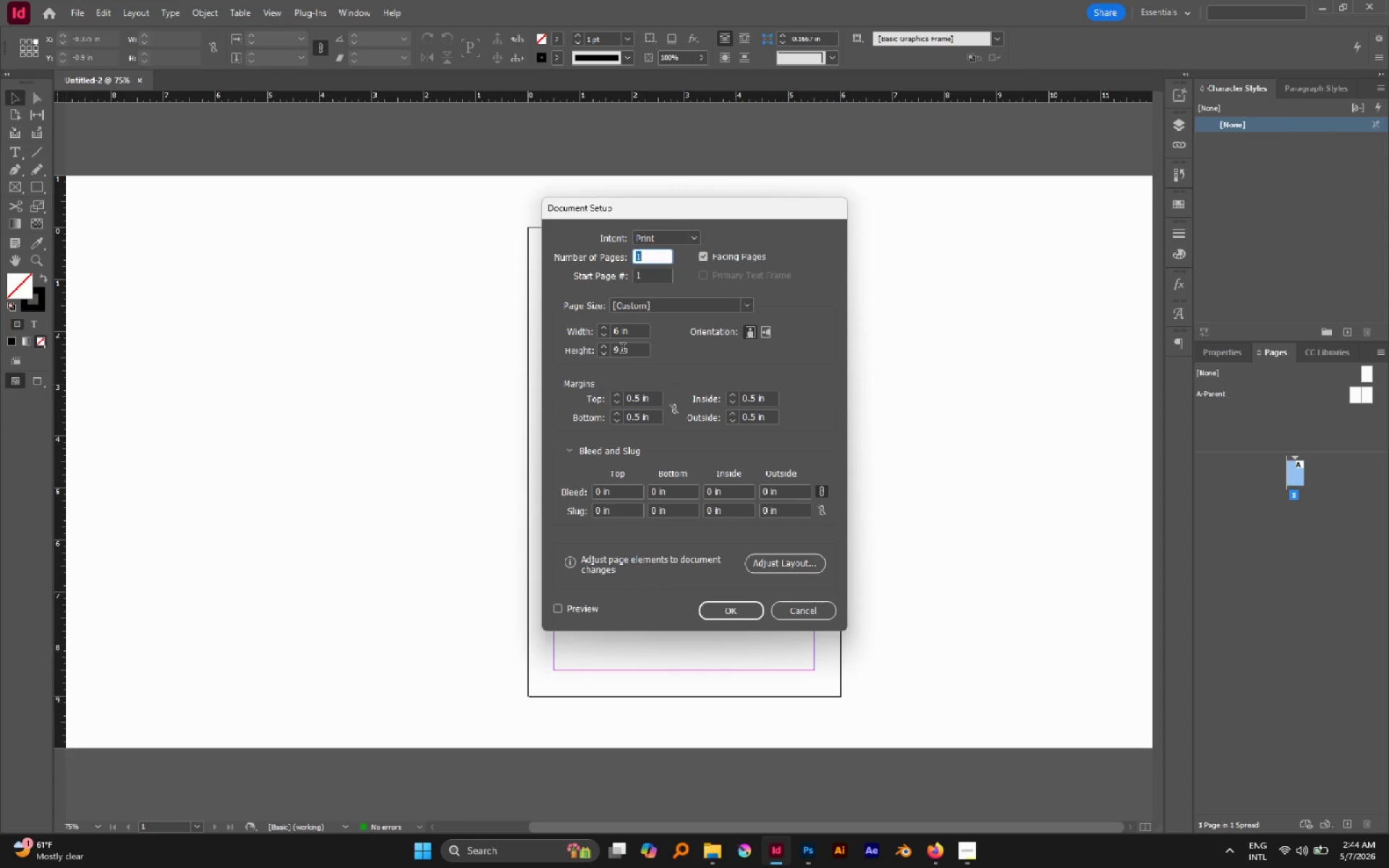 
left_click([599, 494])
 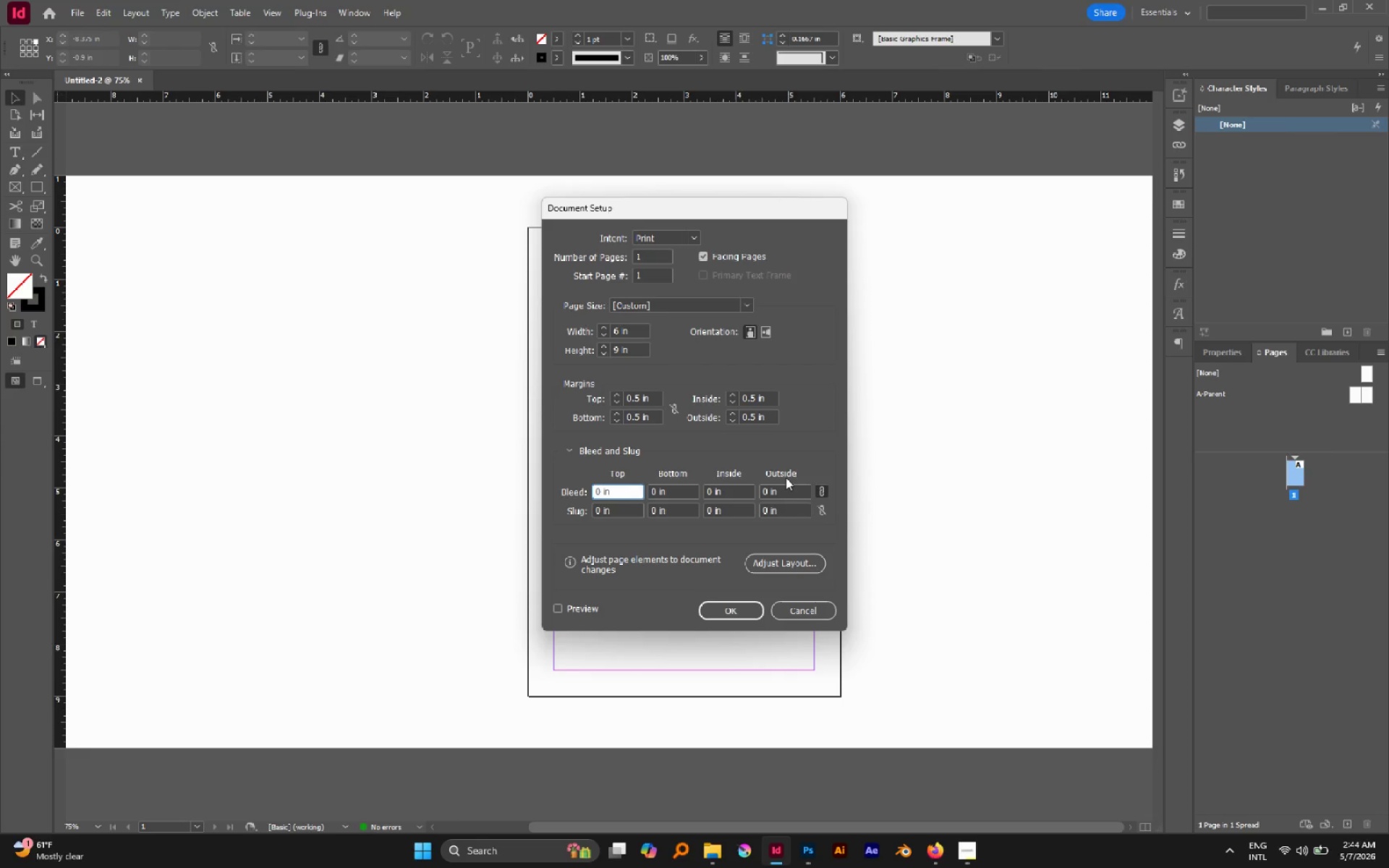 
type(.125)
key(Tab)
 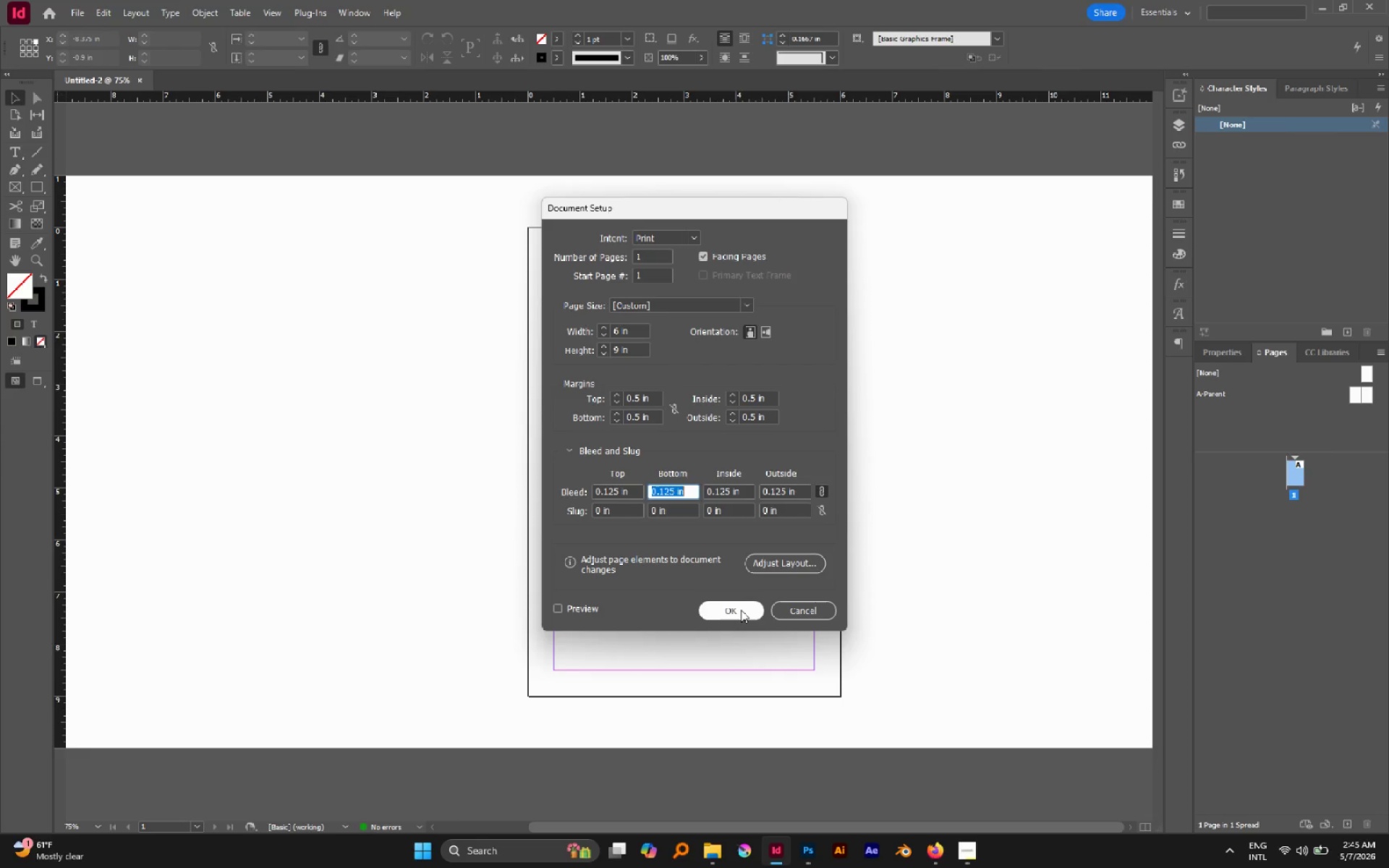 
left_click([714, 407])
 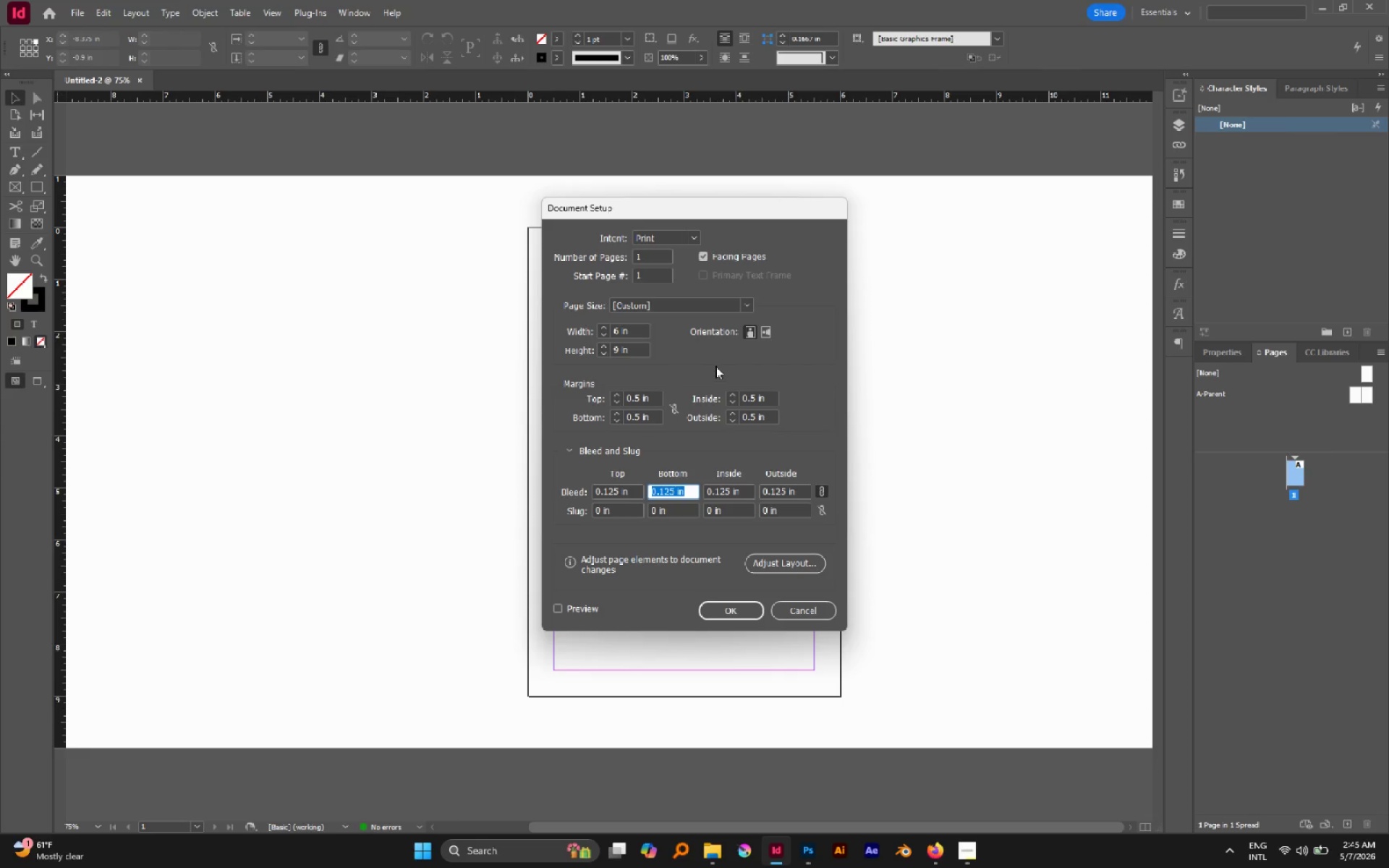 
left_click([715, 366])
 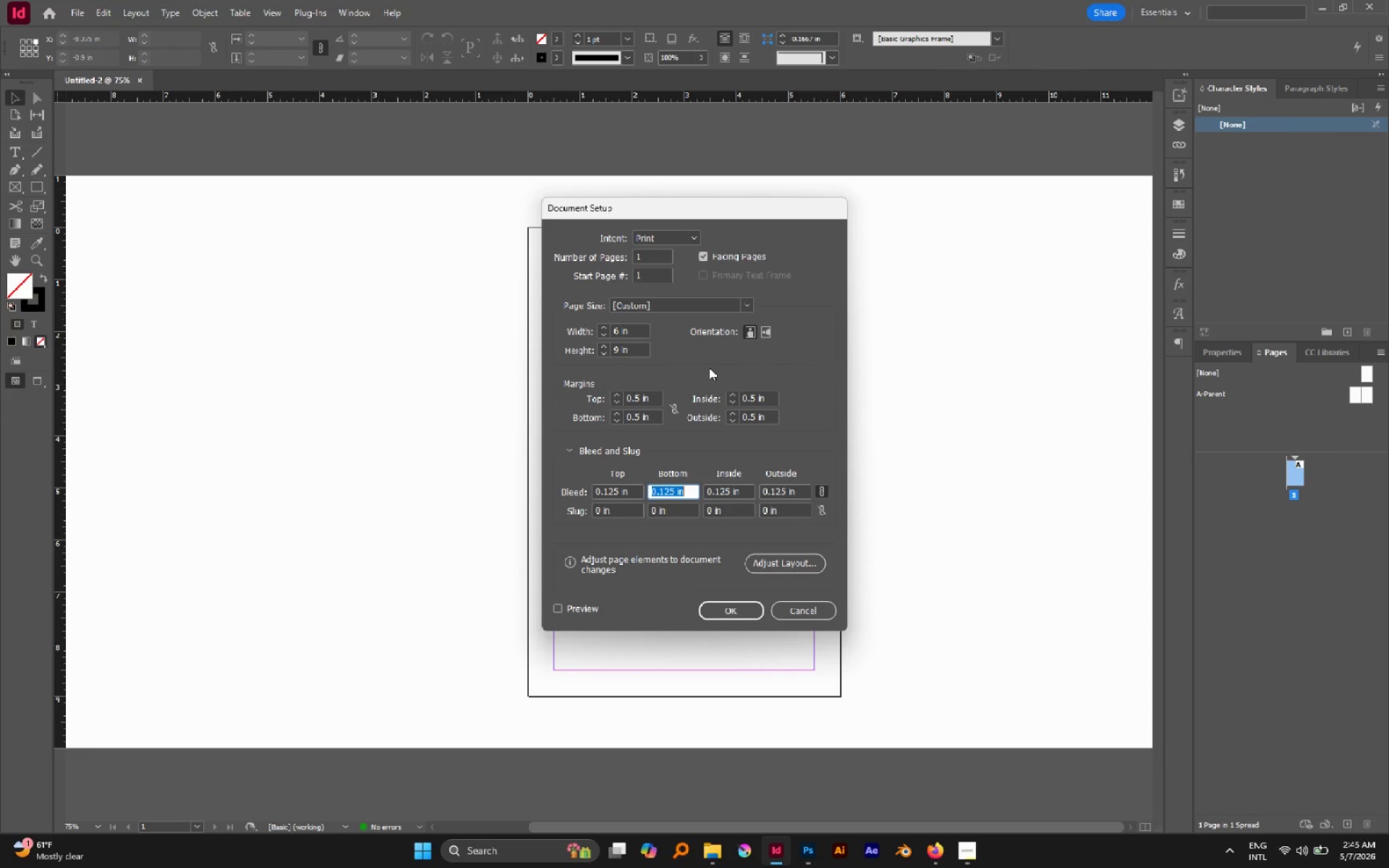 
wait(5.45)
 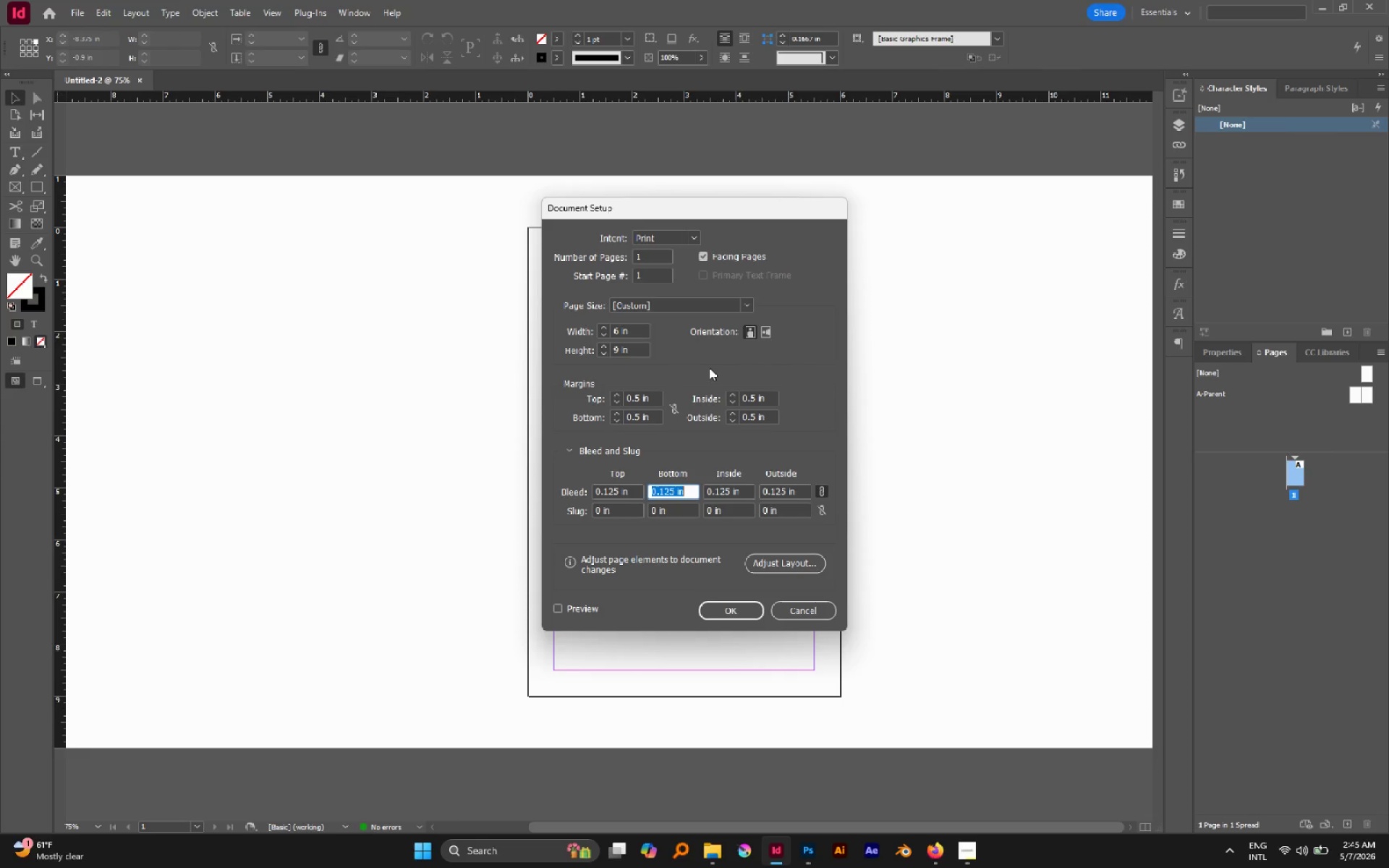 
left_click([750, 610])
 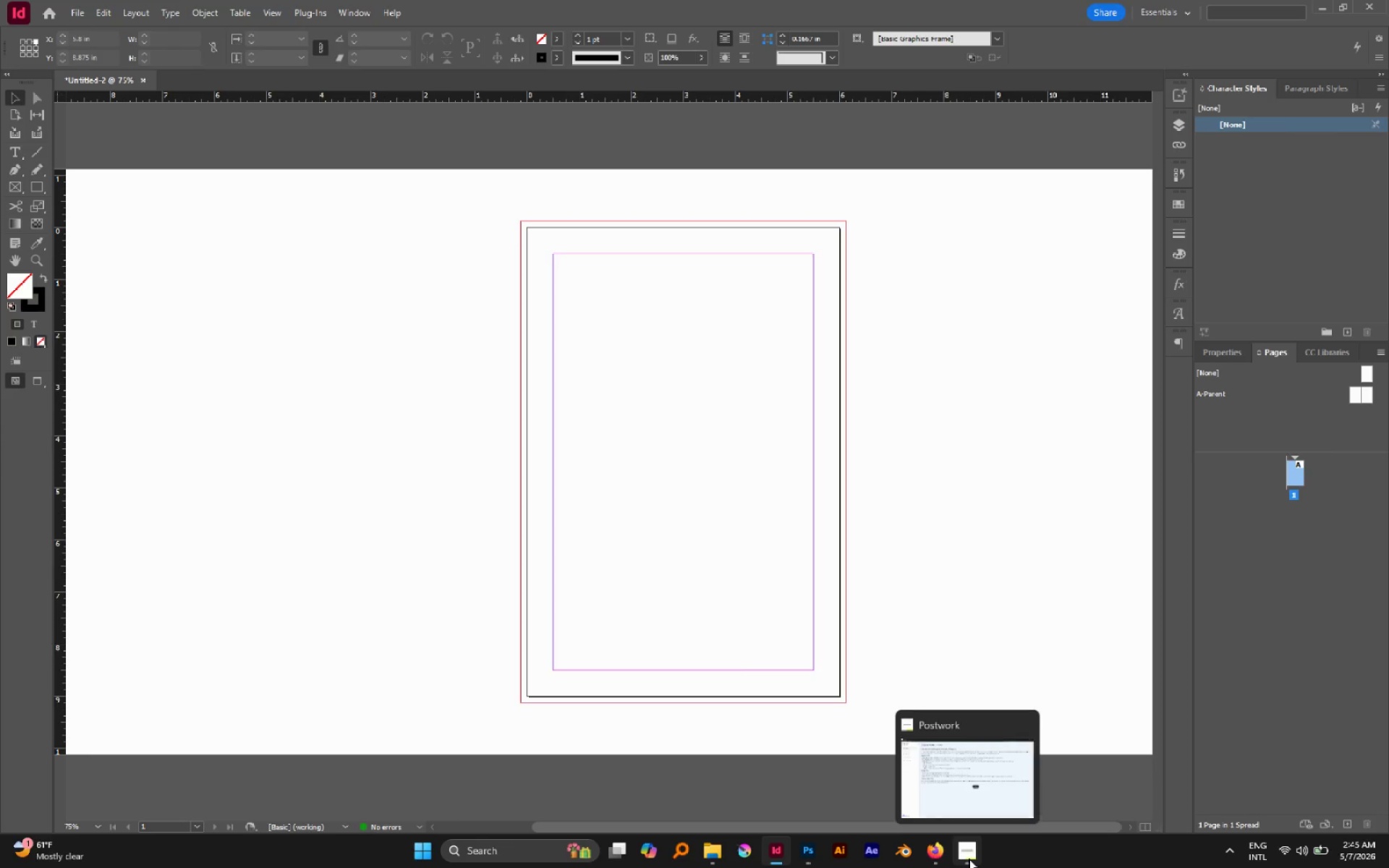 
left_click([951, 778])